 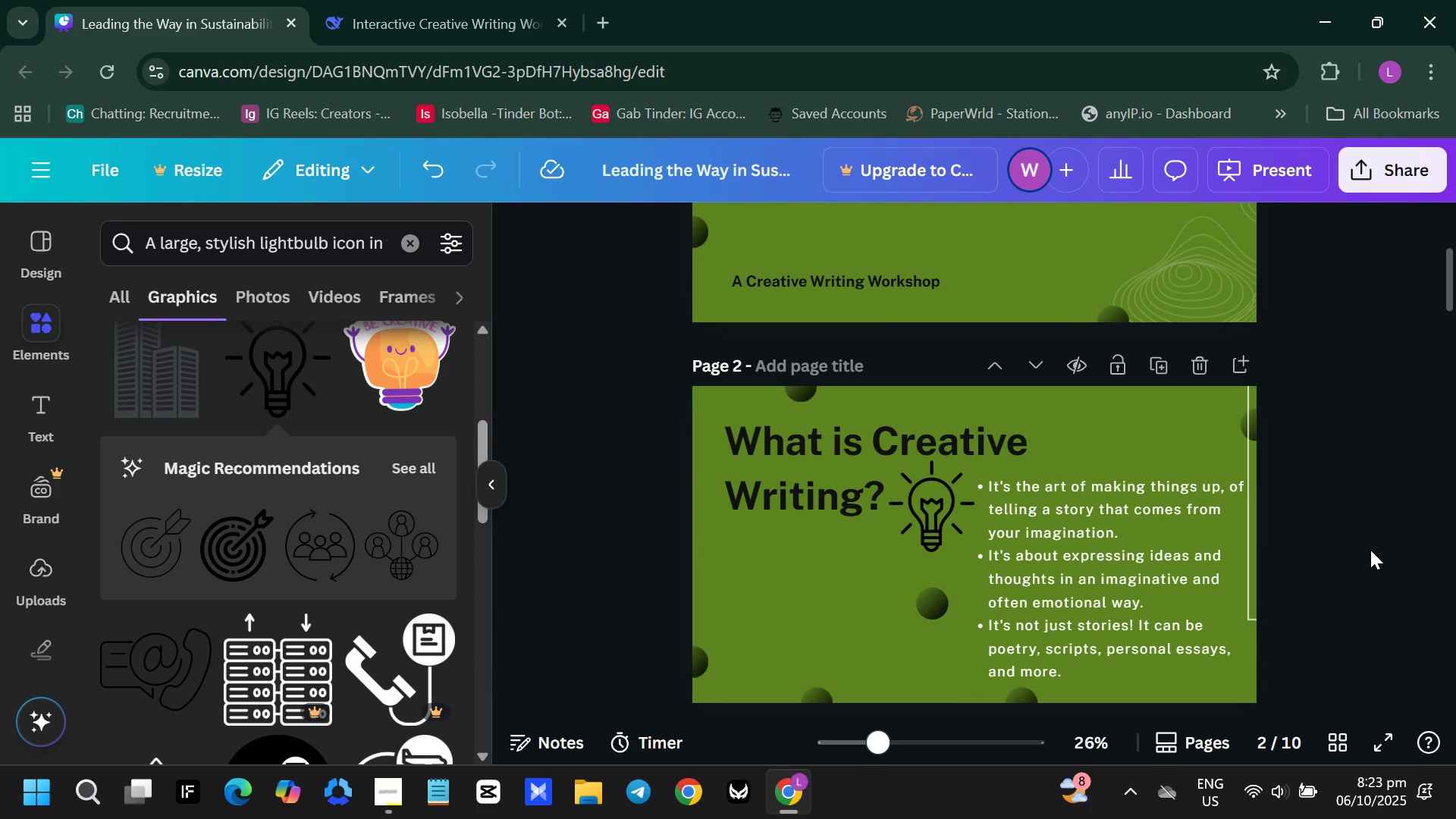 
left_click([1370, 550])
 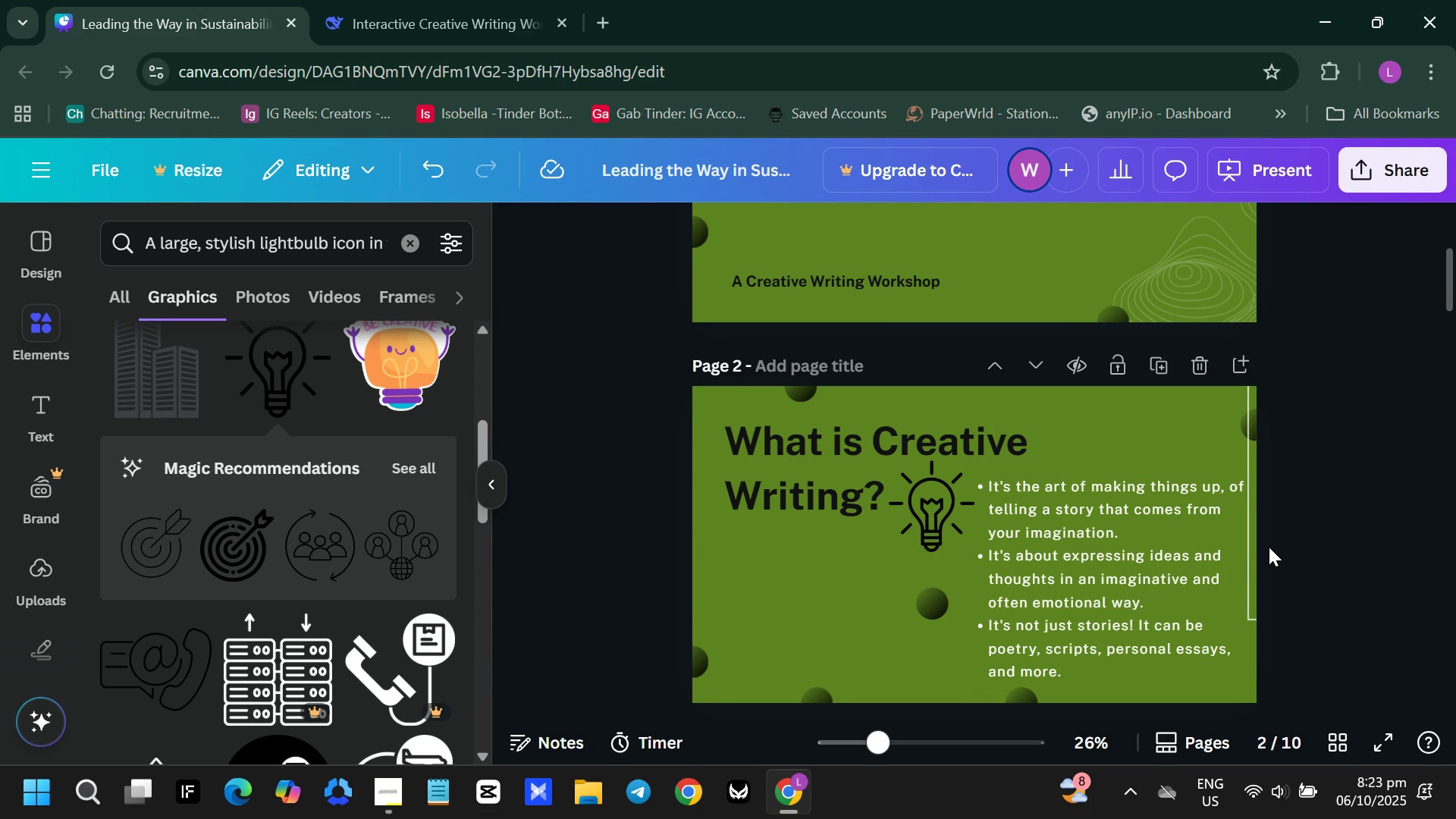 
left_click([1272, 544])
 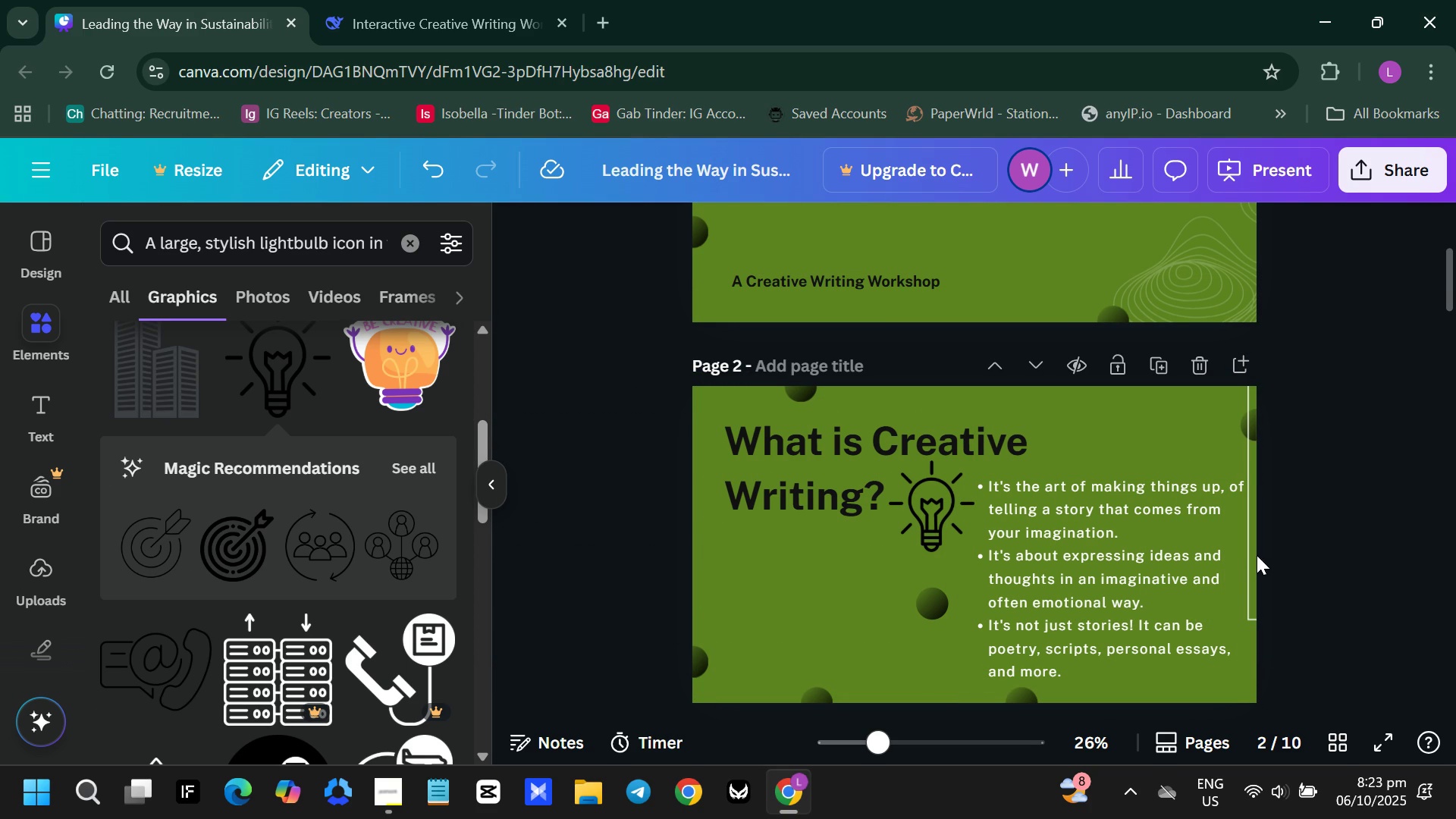 
left_click([1257, 555])
 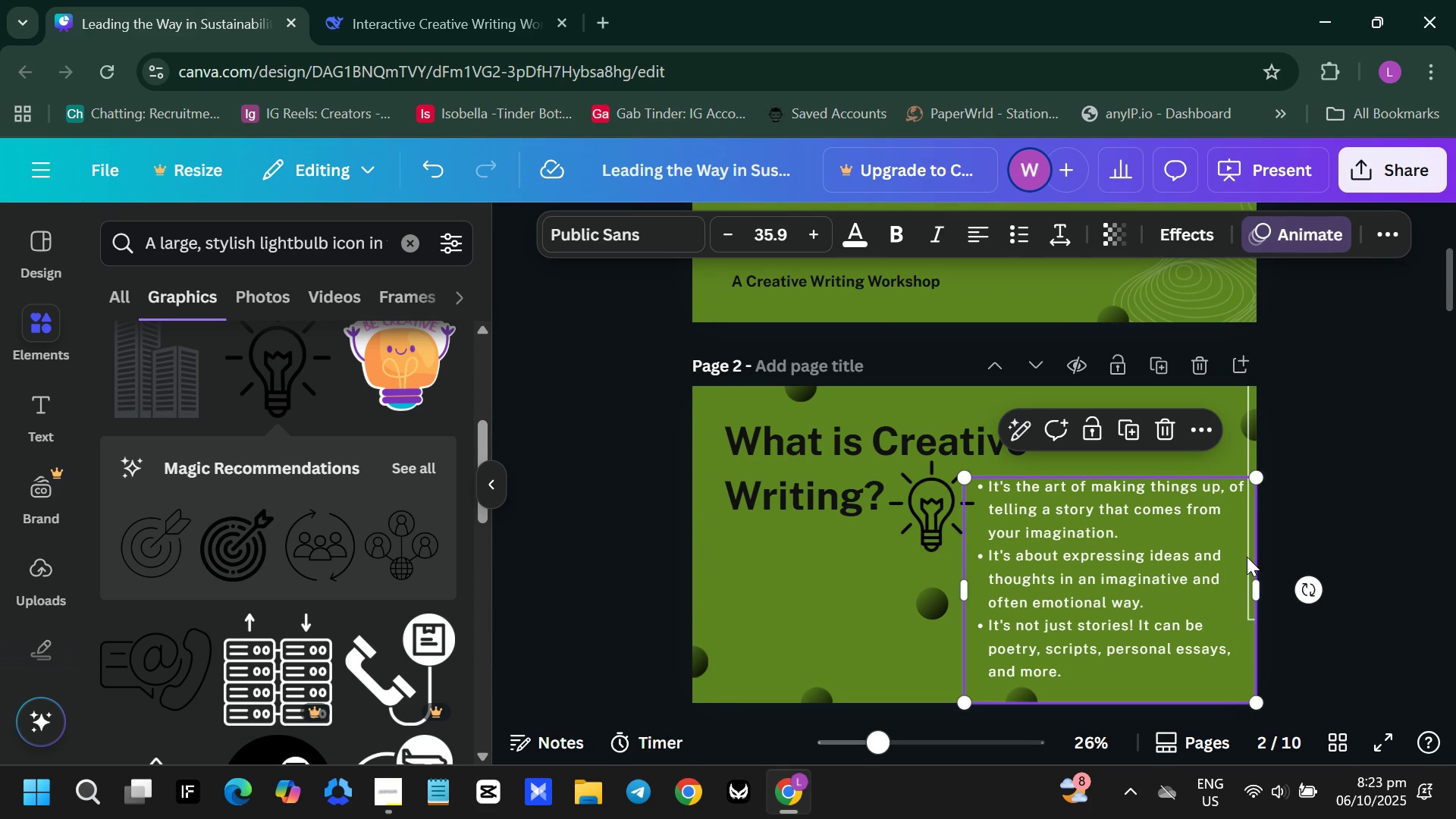 
left_click([1247, 557])
 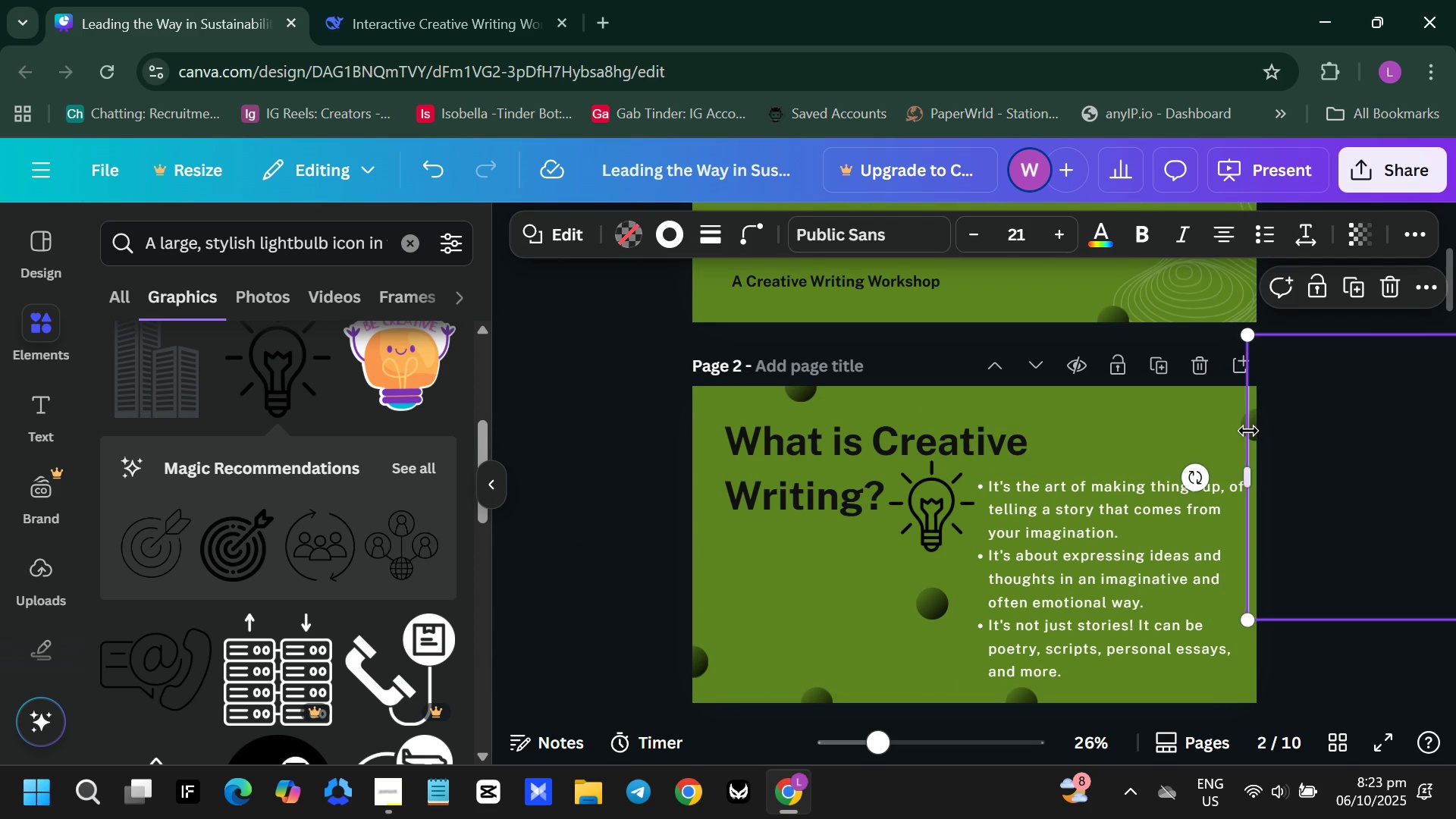 
left_click([1248, 431])
 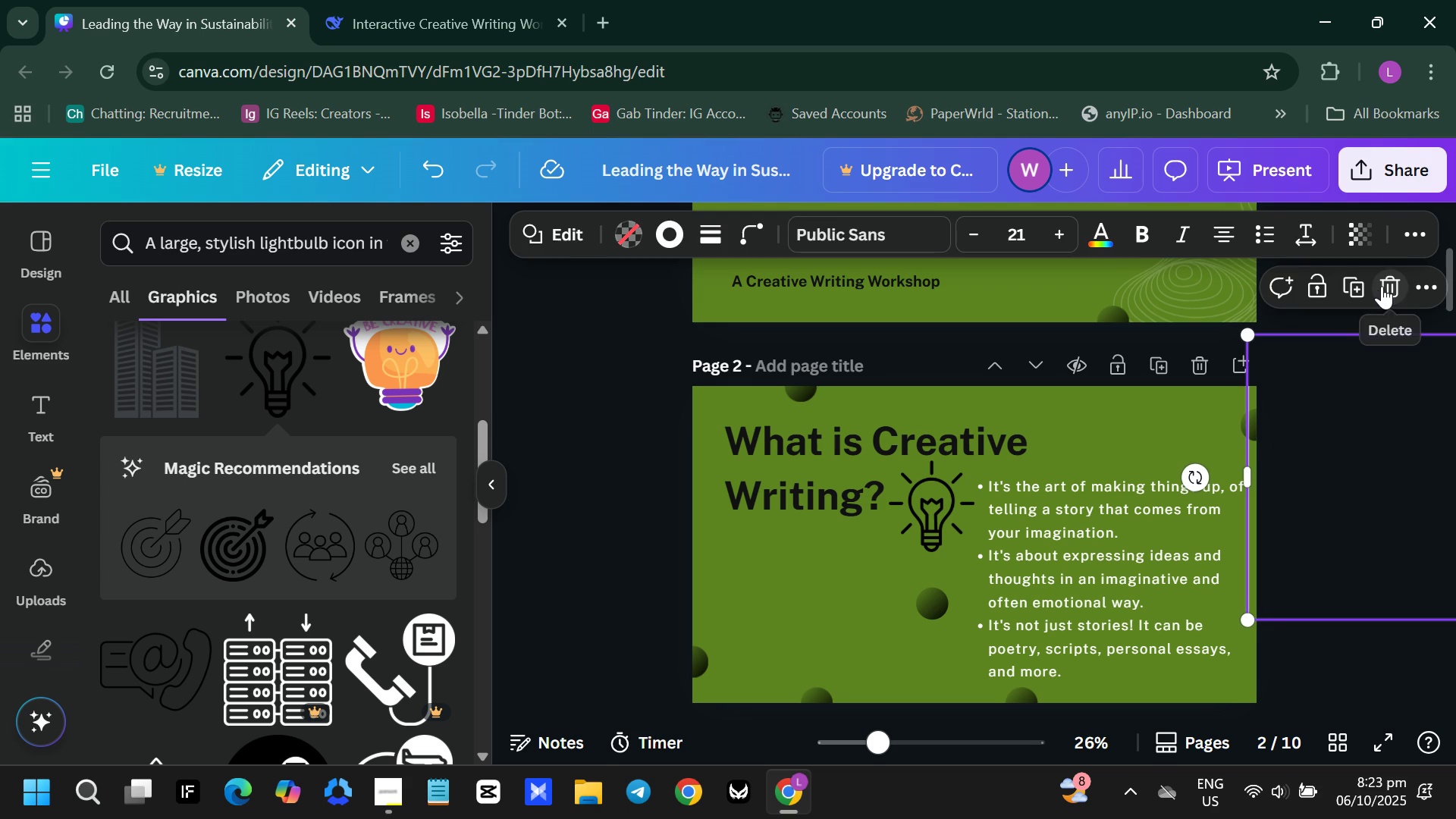 
left_click([1382, 286])
 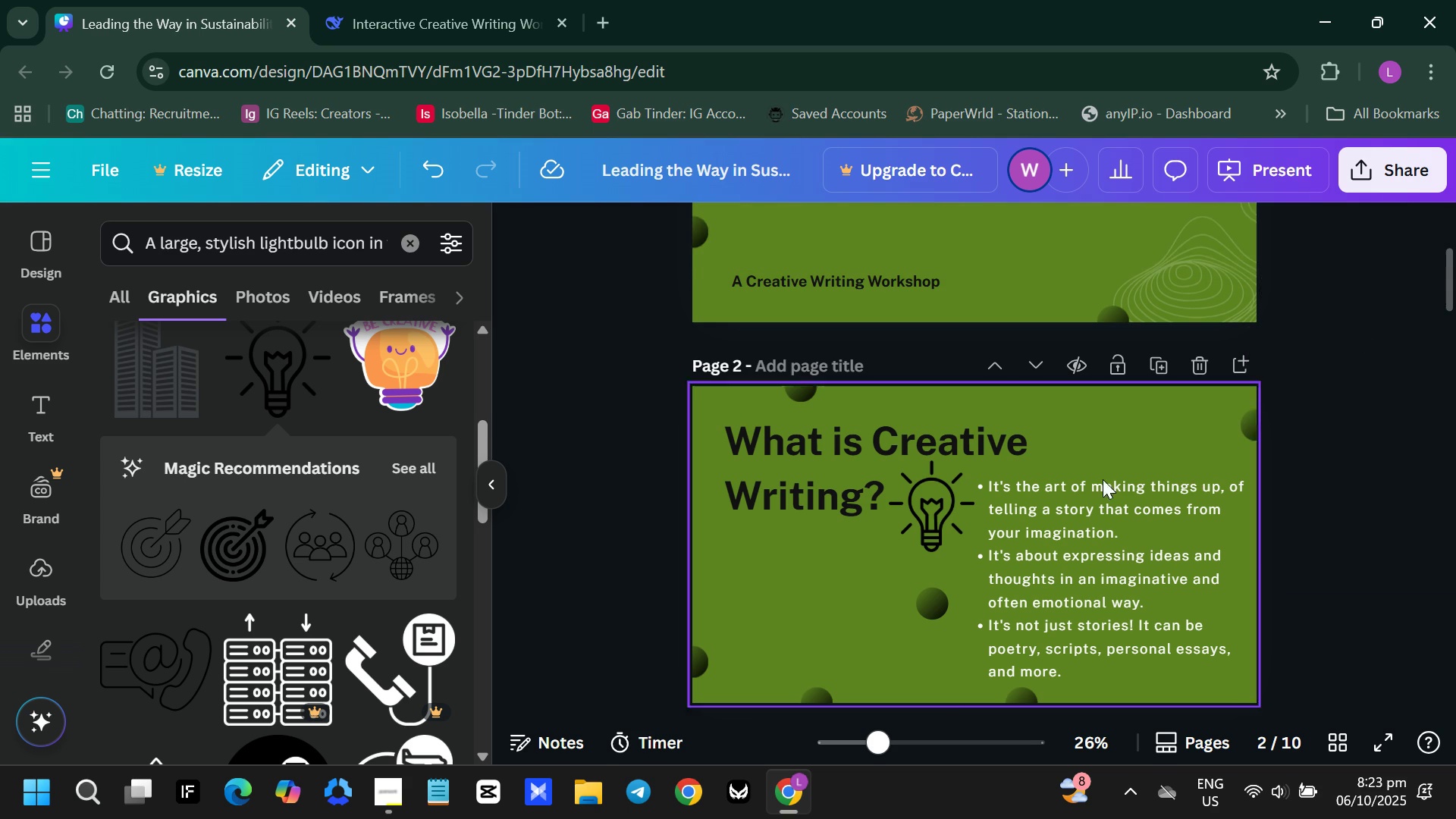 
scroll: coordinate [1033, 494], scroll_direction: down, amount: 4.0
 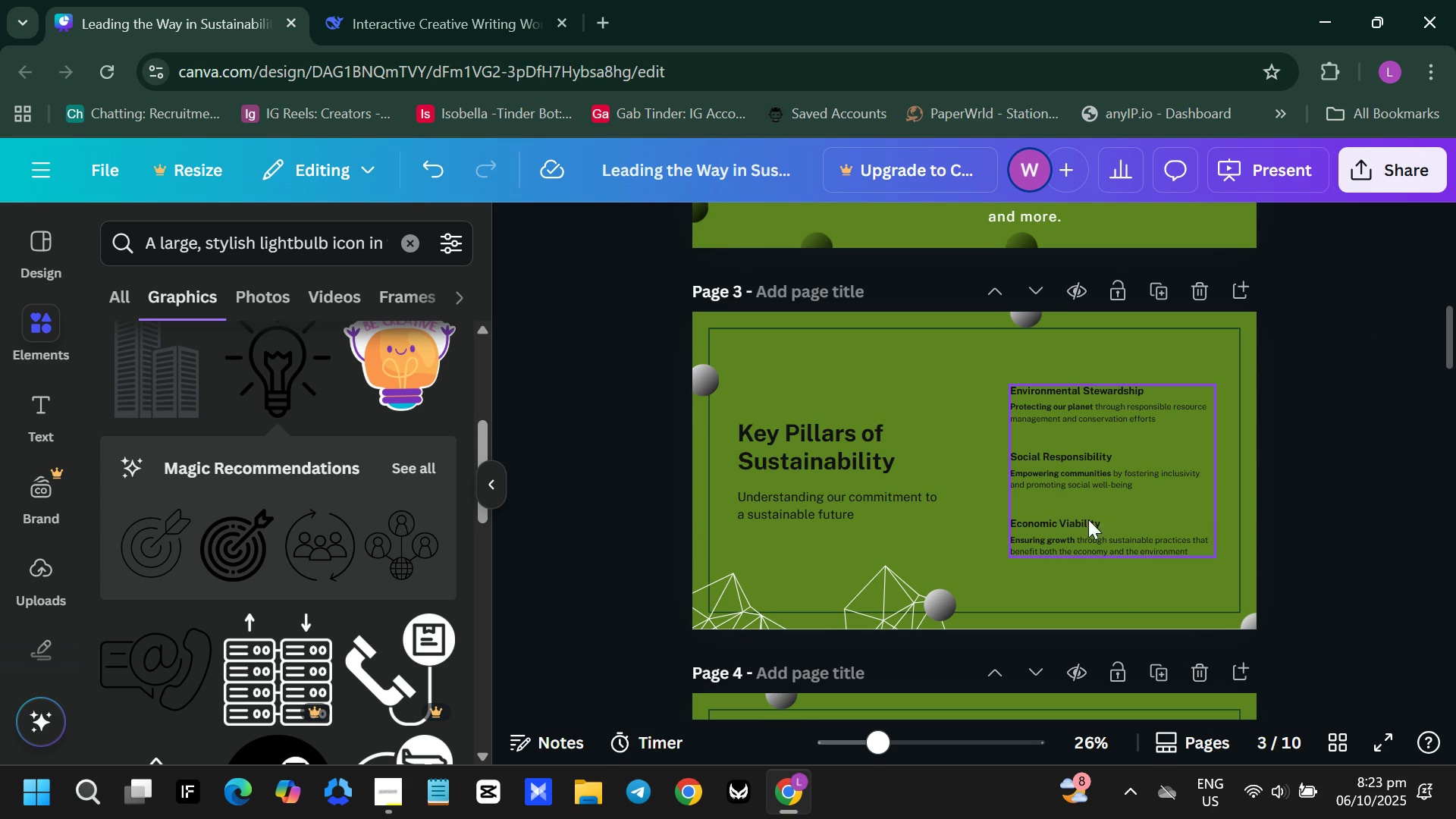 
double_click([1056, 489])
 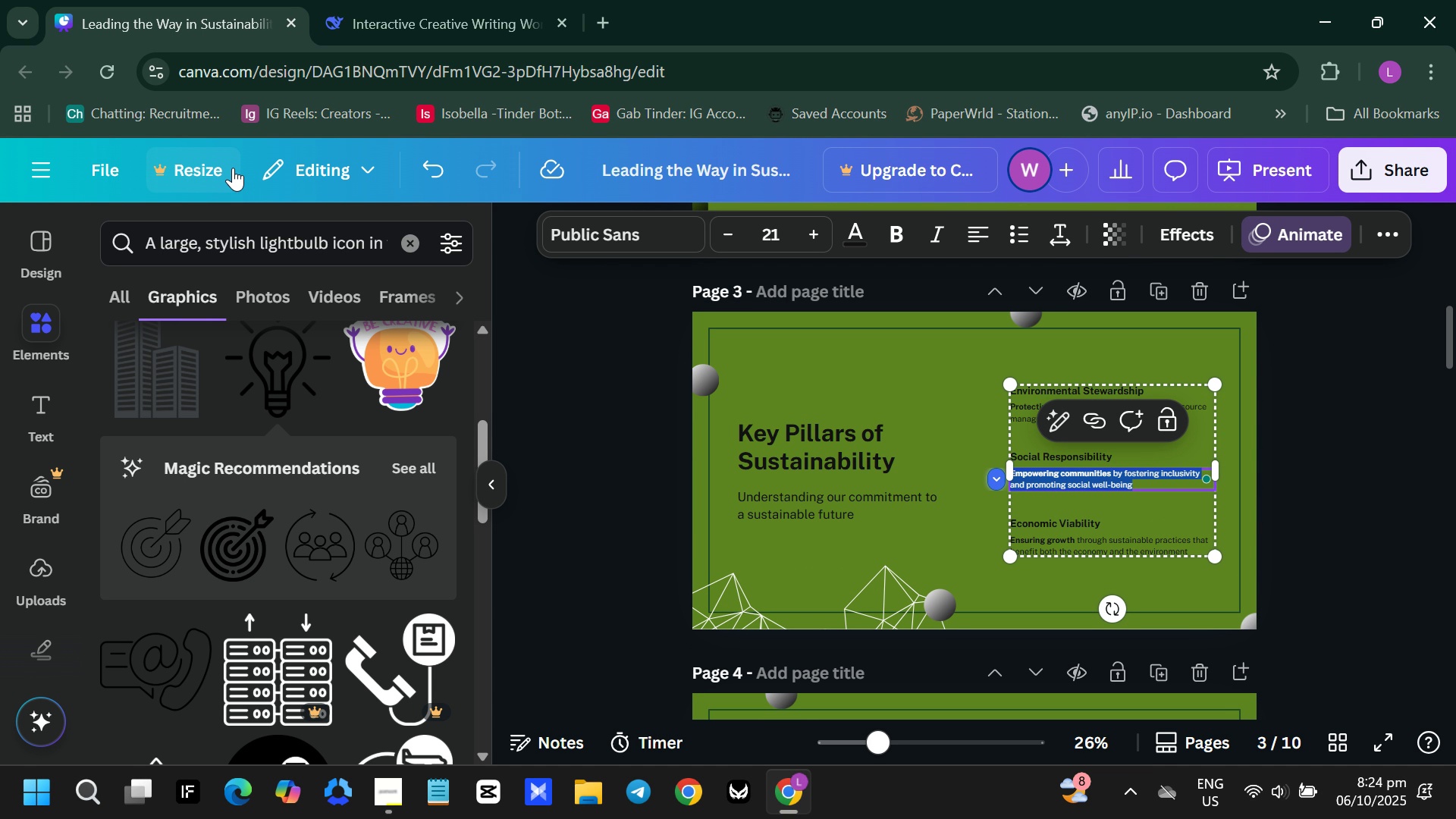 
wait(49.73)
 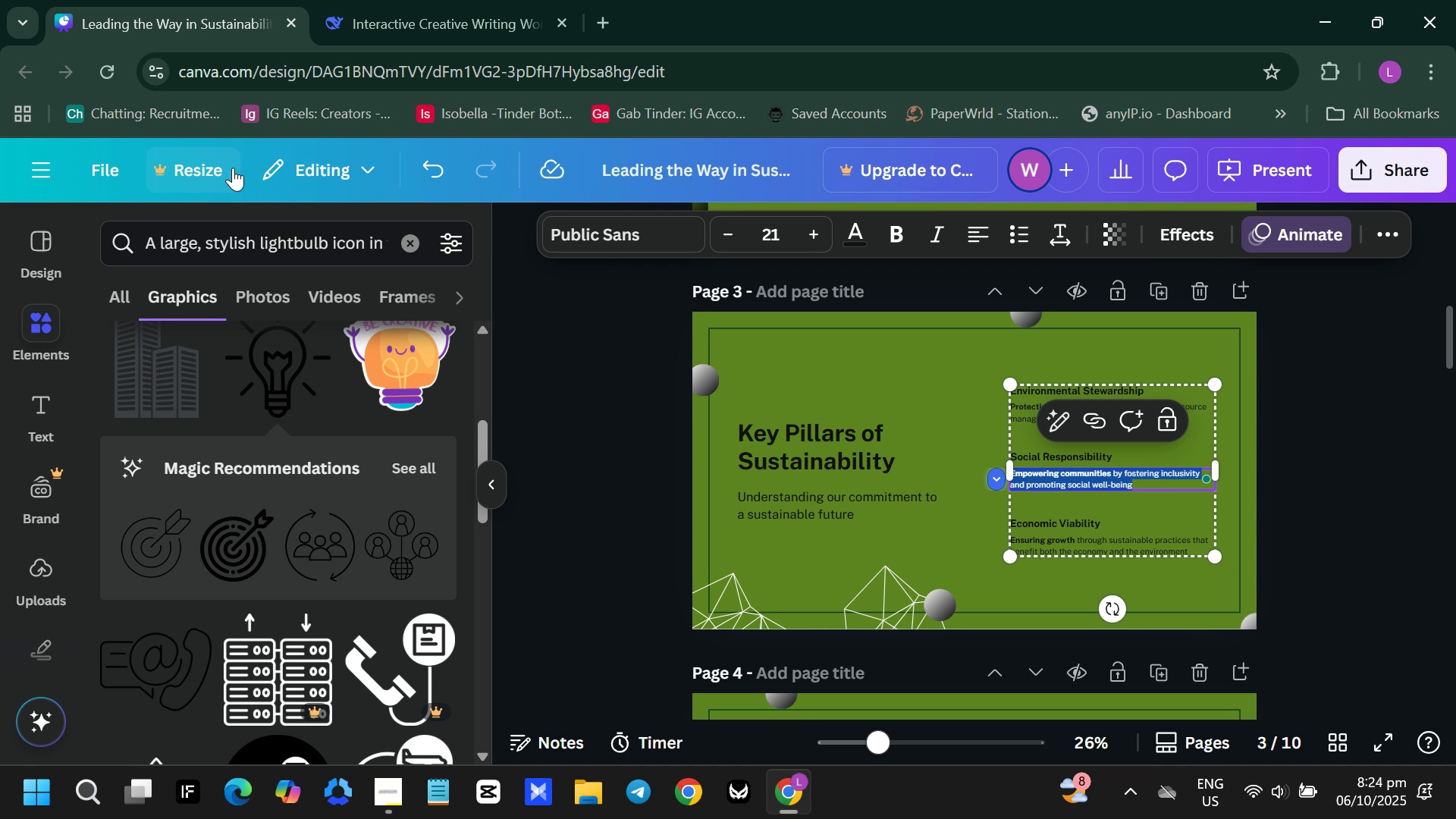 
left_click([424, 0])
 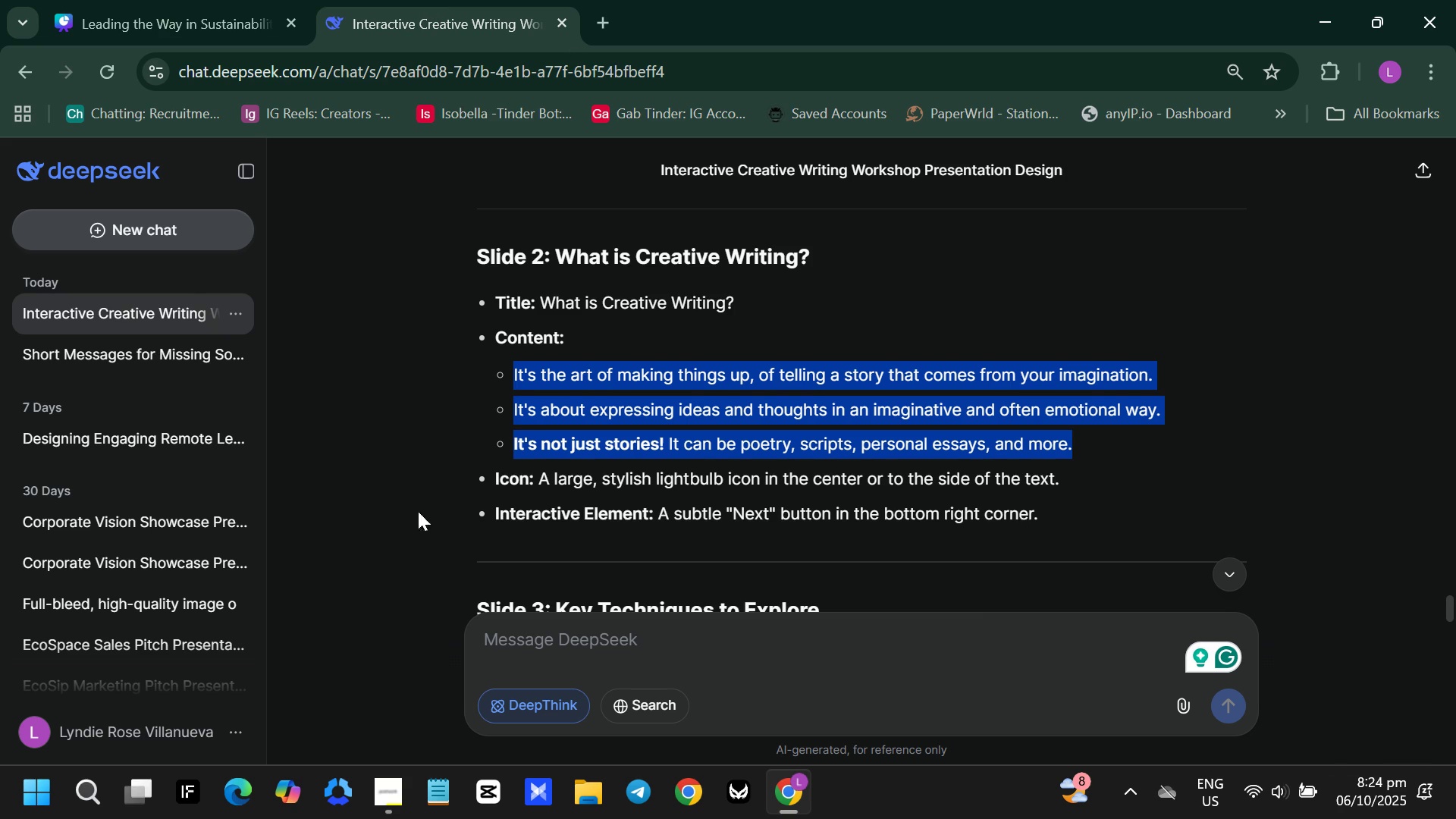 
scroll: coordinate [587, 449], scroll_direction: down, amount: 2.0